 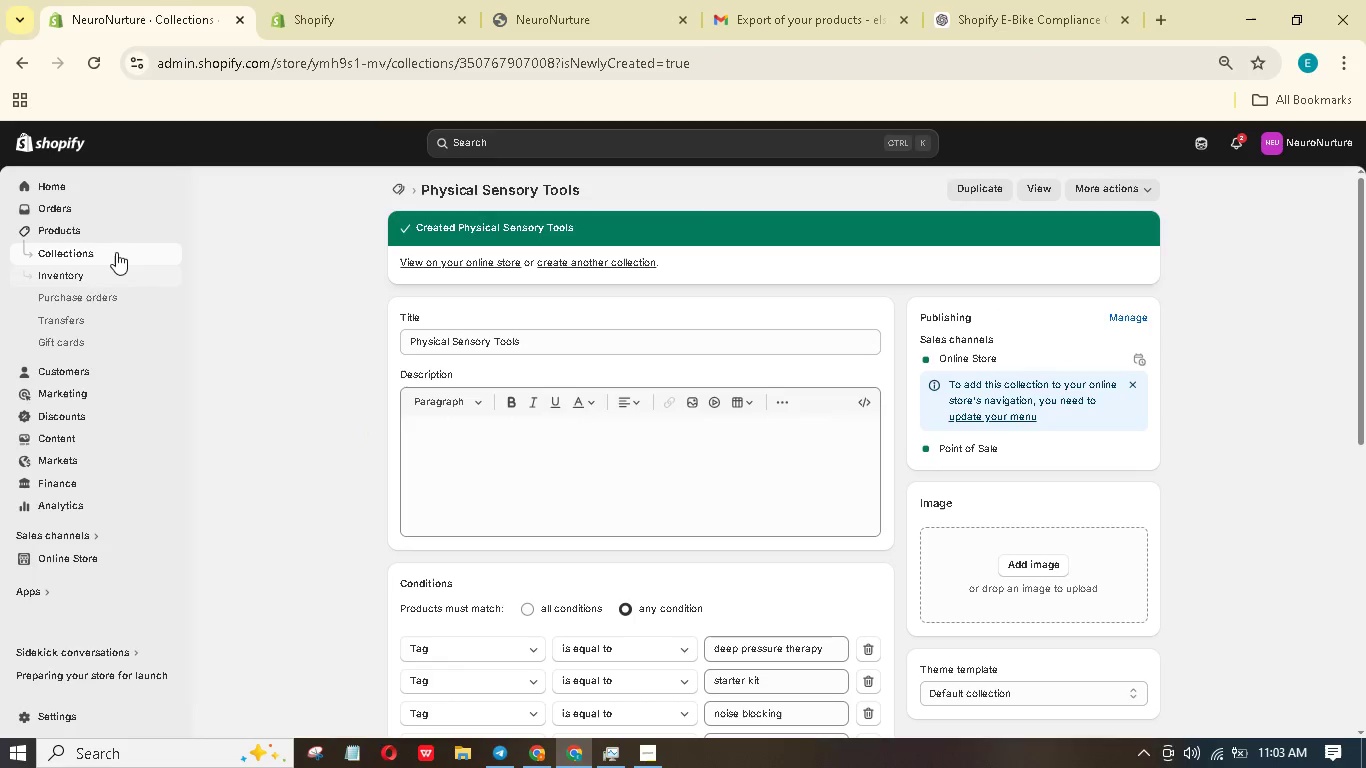 
left_click([101, 237])
 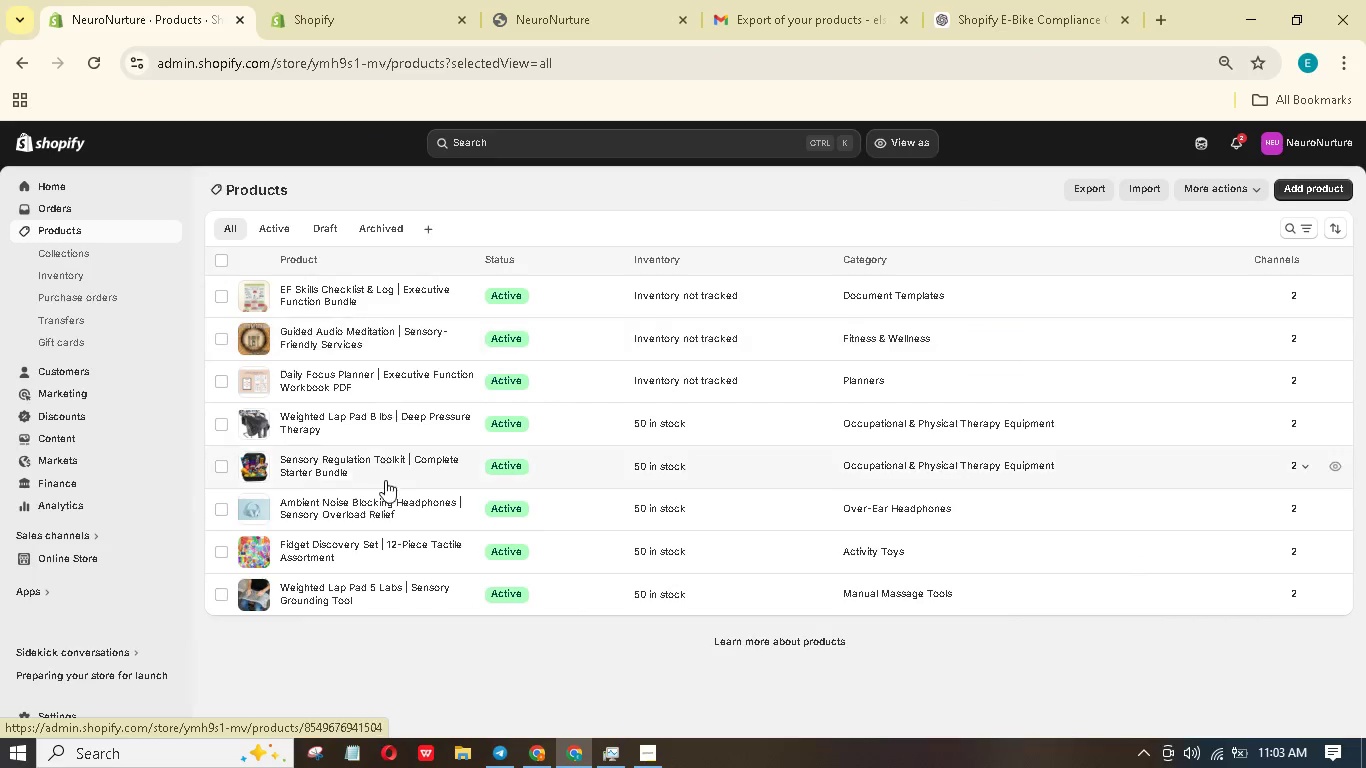 
wait(8.03)
 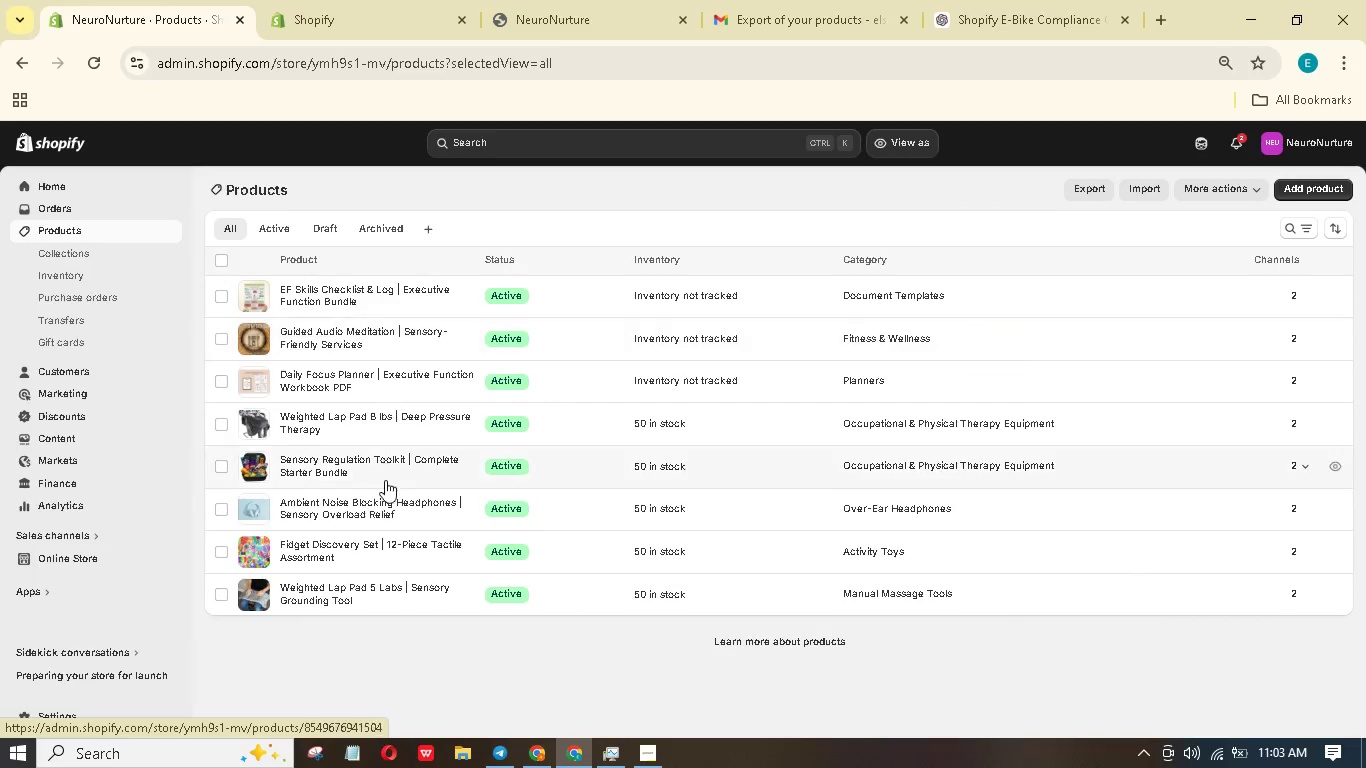 
left_click([983, 596])
 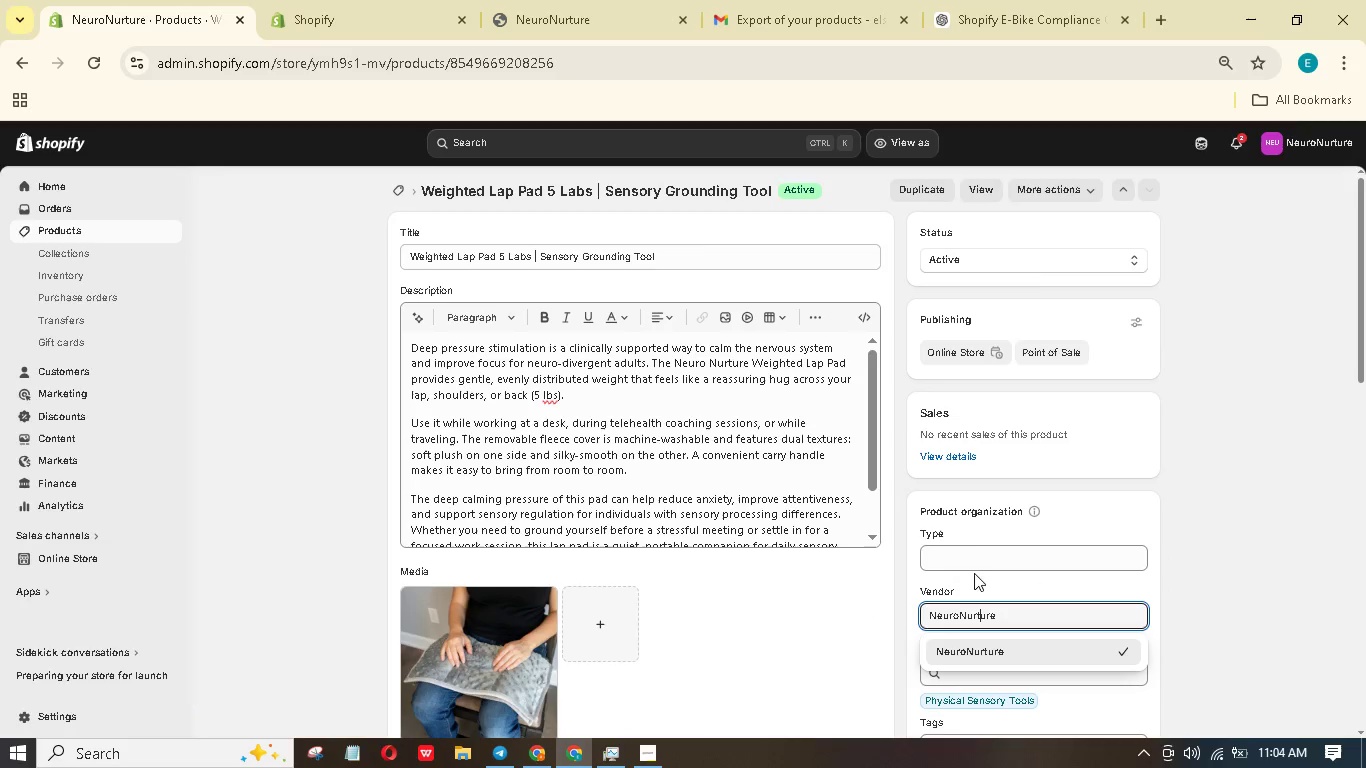 
left_click([970, 562])
 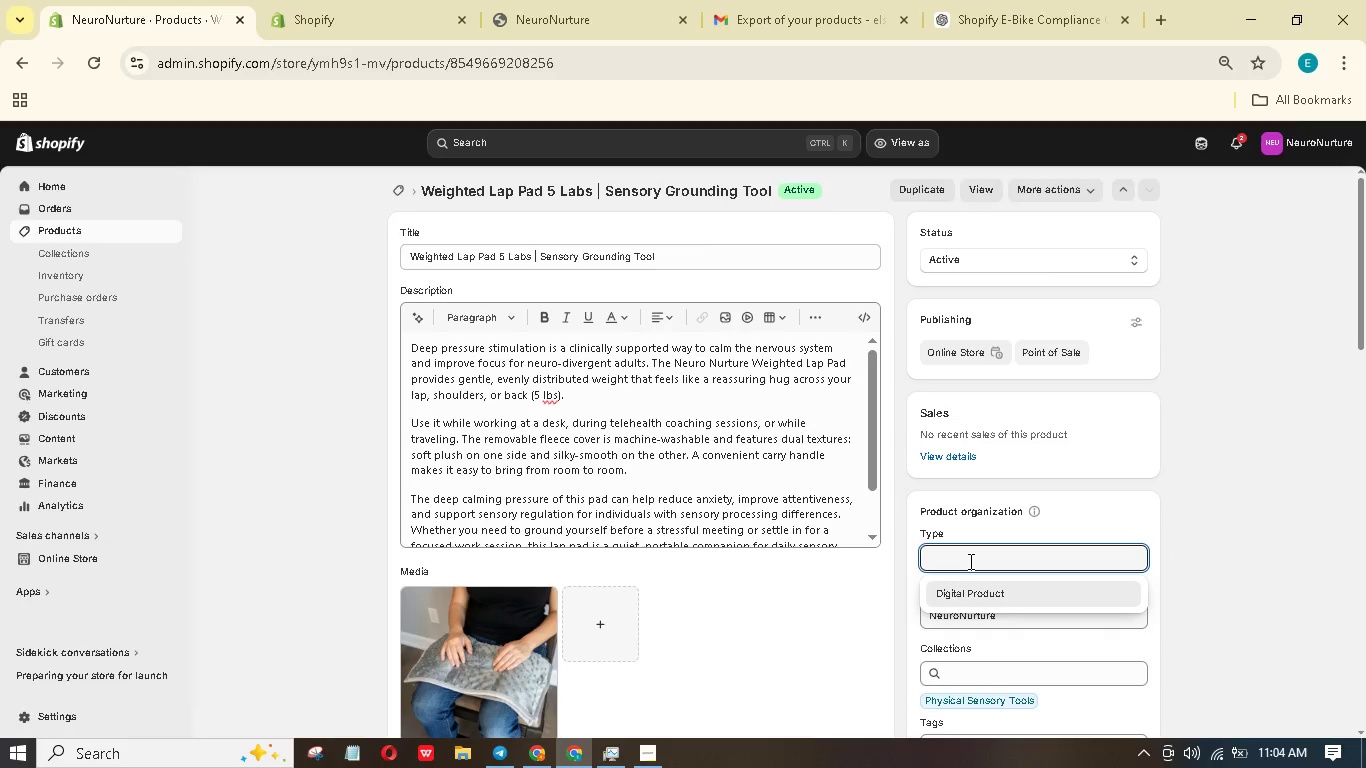 
type(Physical Product)
 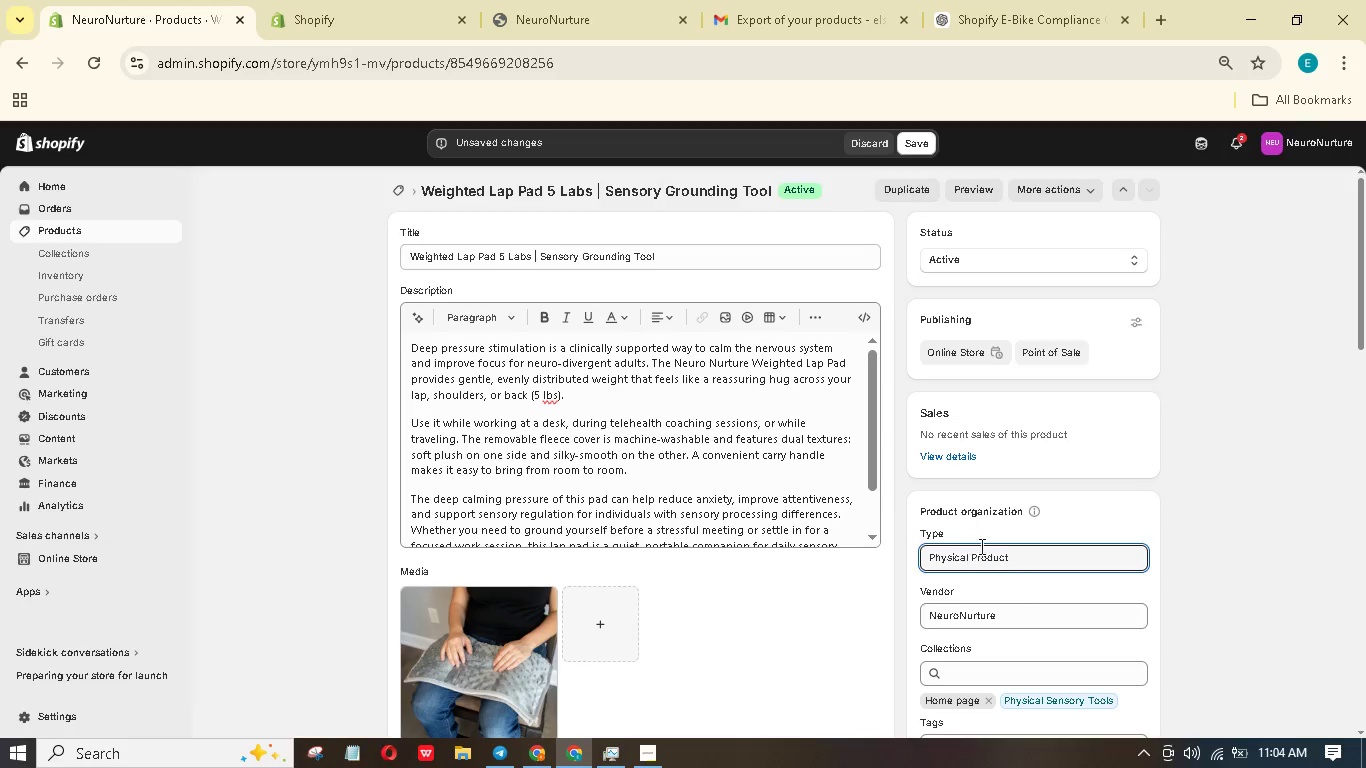 
scroll: coordinate [1057, 504], scroll_direction: down, amount: 2.0
 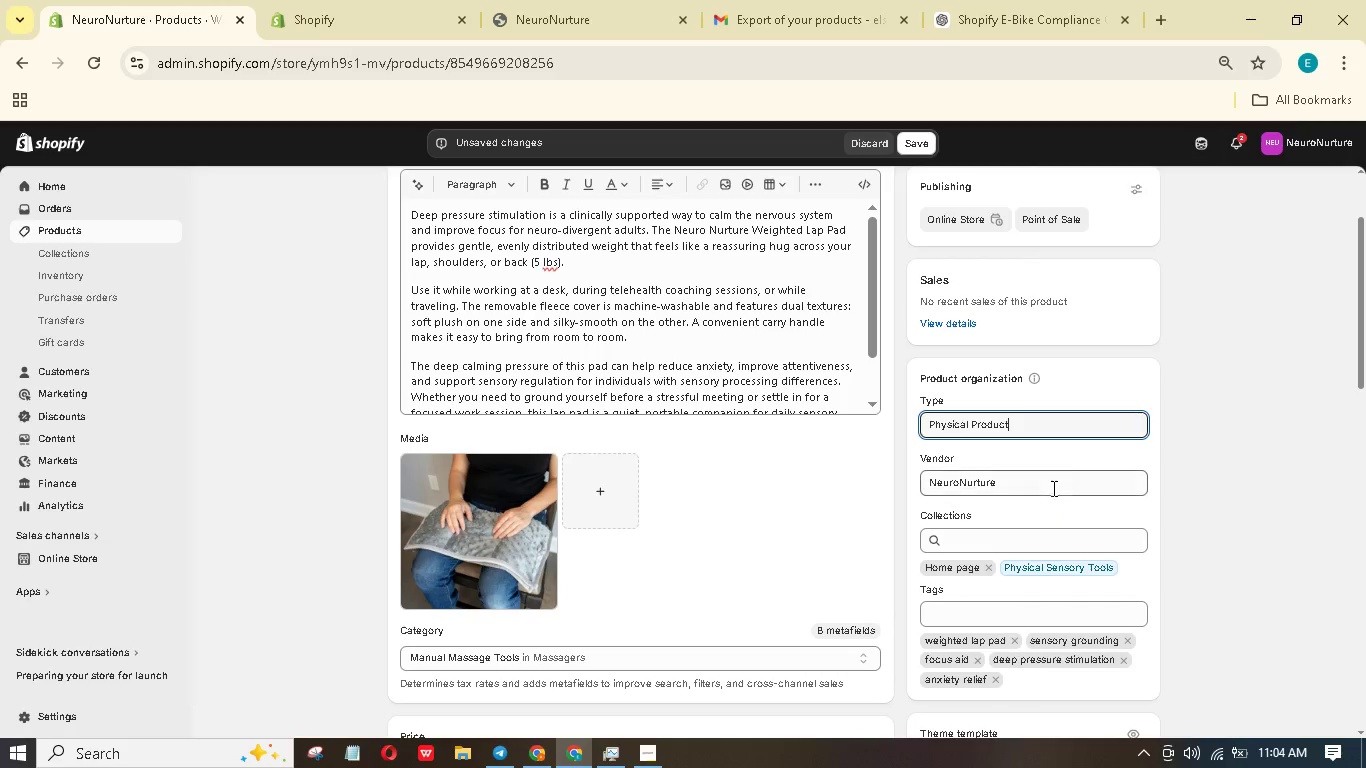 
scroll: coordinate [1071, 483], scroll_direction: up, amount: 5.0
 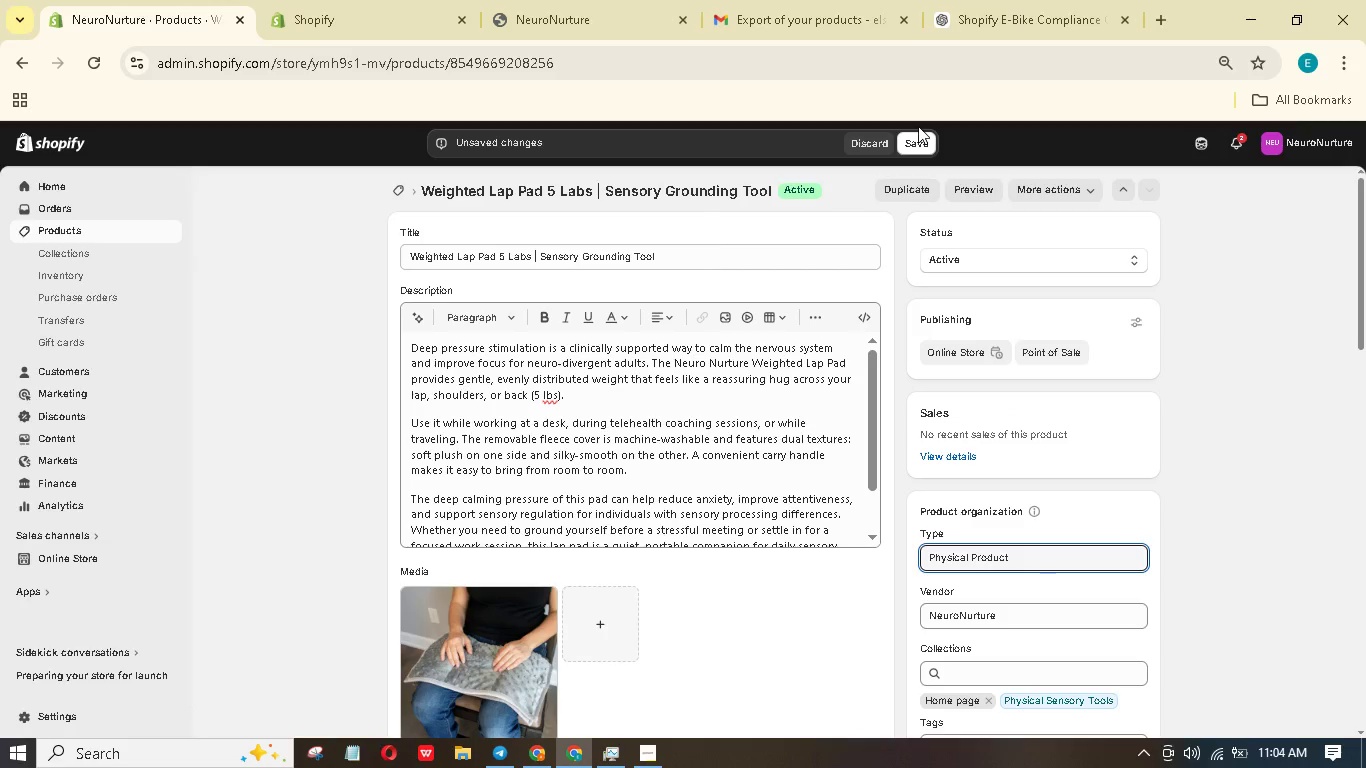 
left_click([916, 137])
 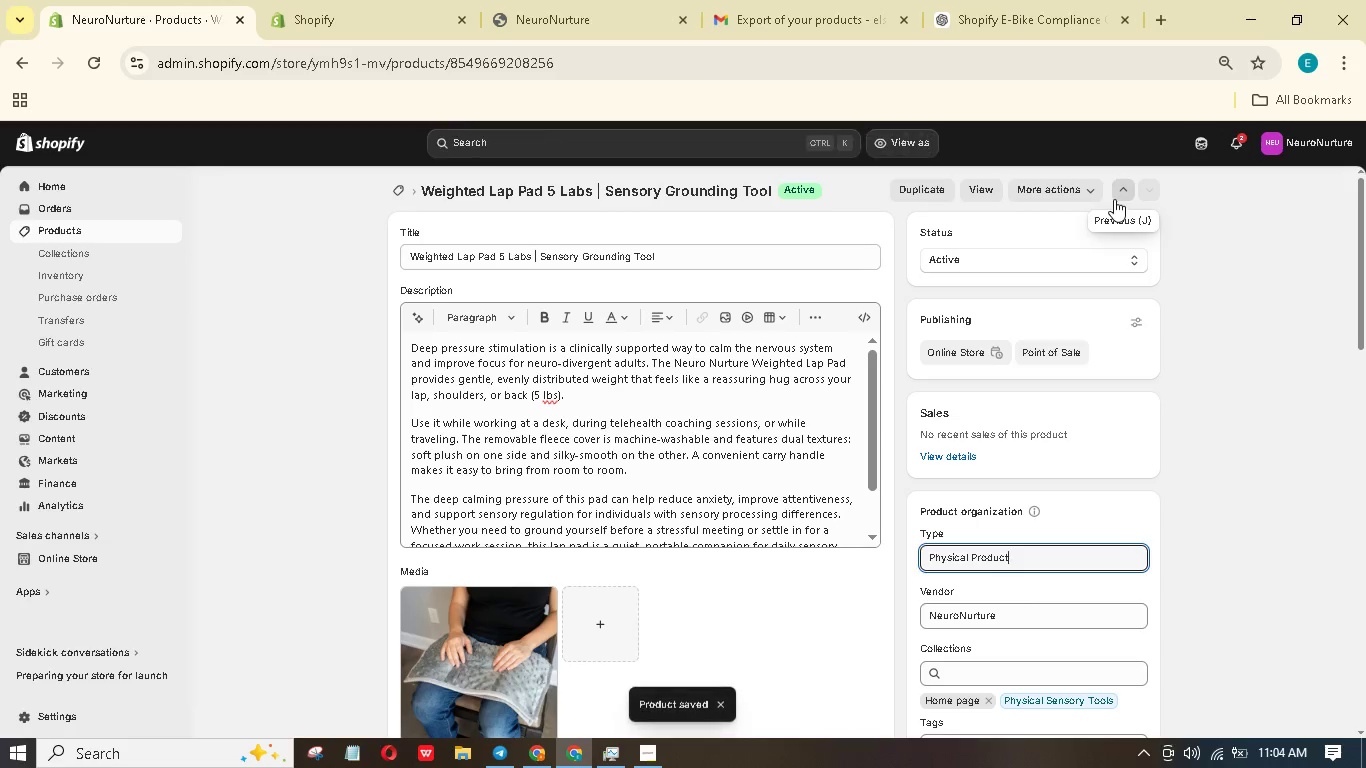 
wait(6.84)
 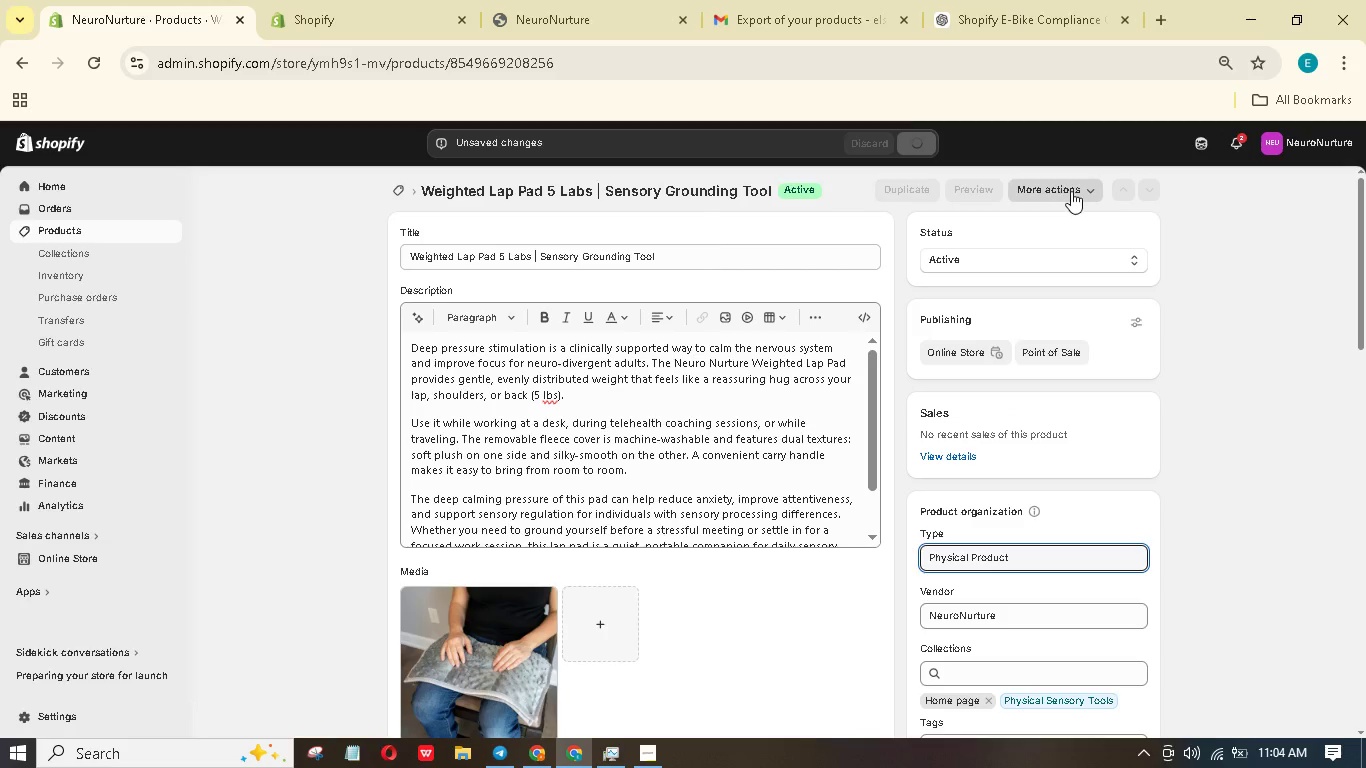 
left_click([1125, 200])
 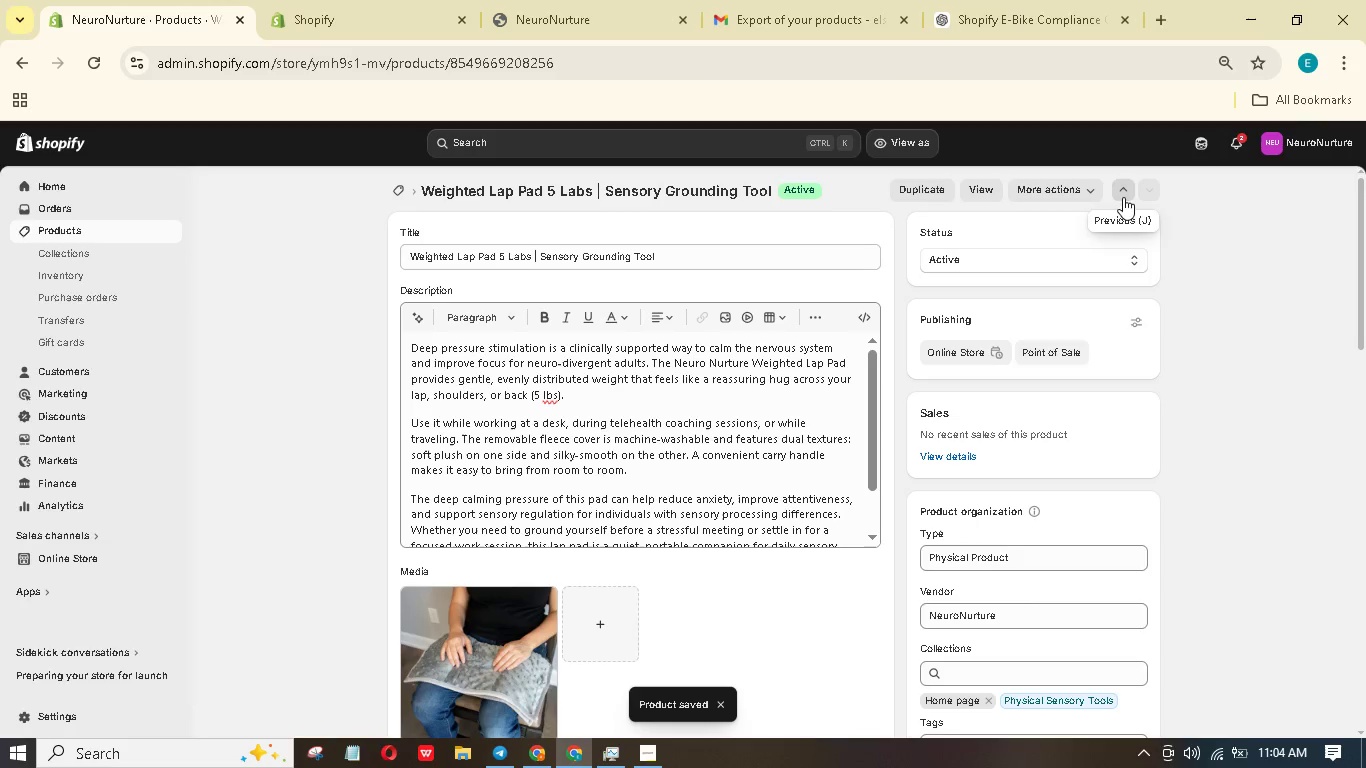 
left_click([1122, 195])
 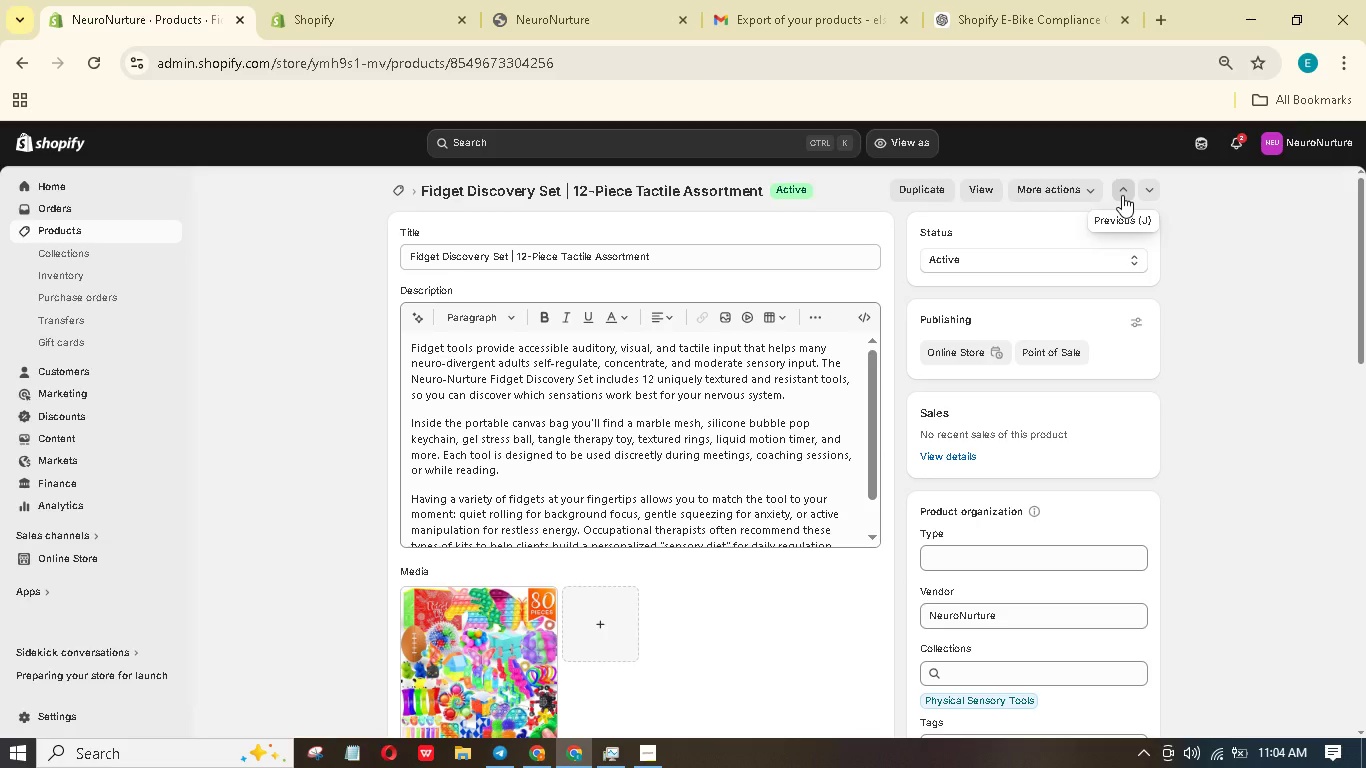 
wait(6.58)
 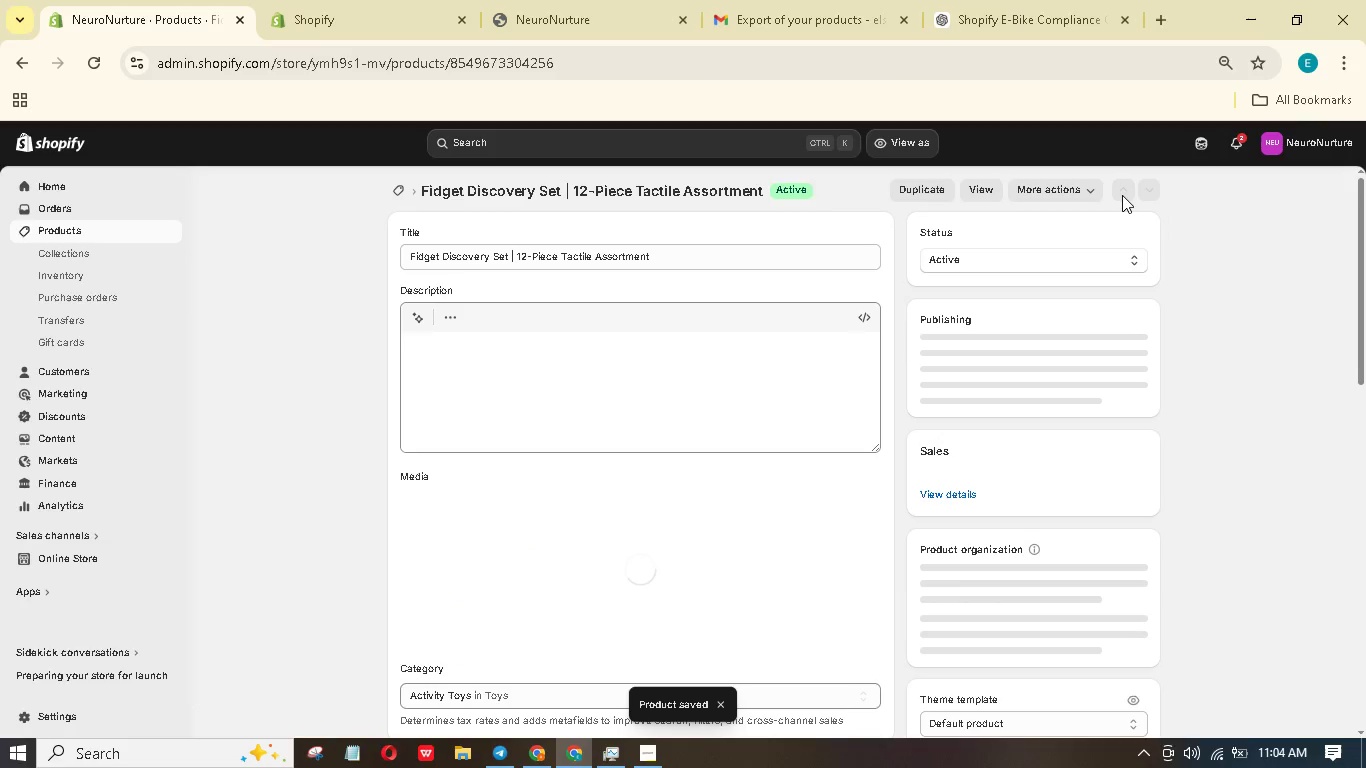 
left_click([1051, 562])
 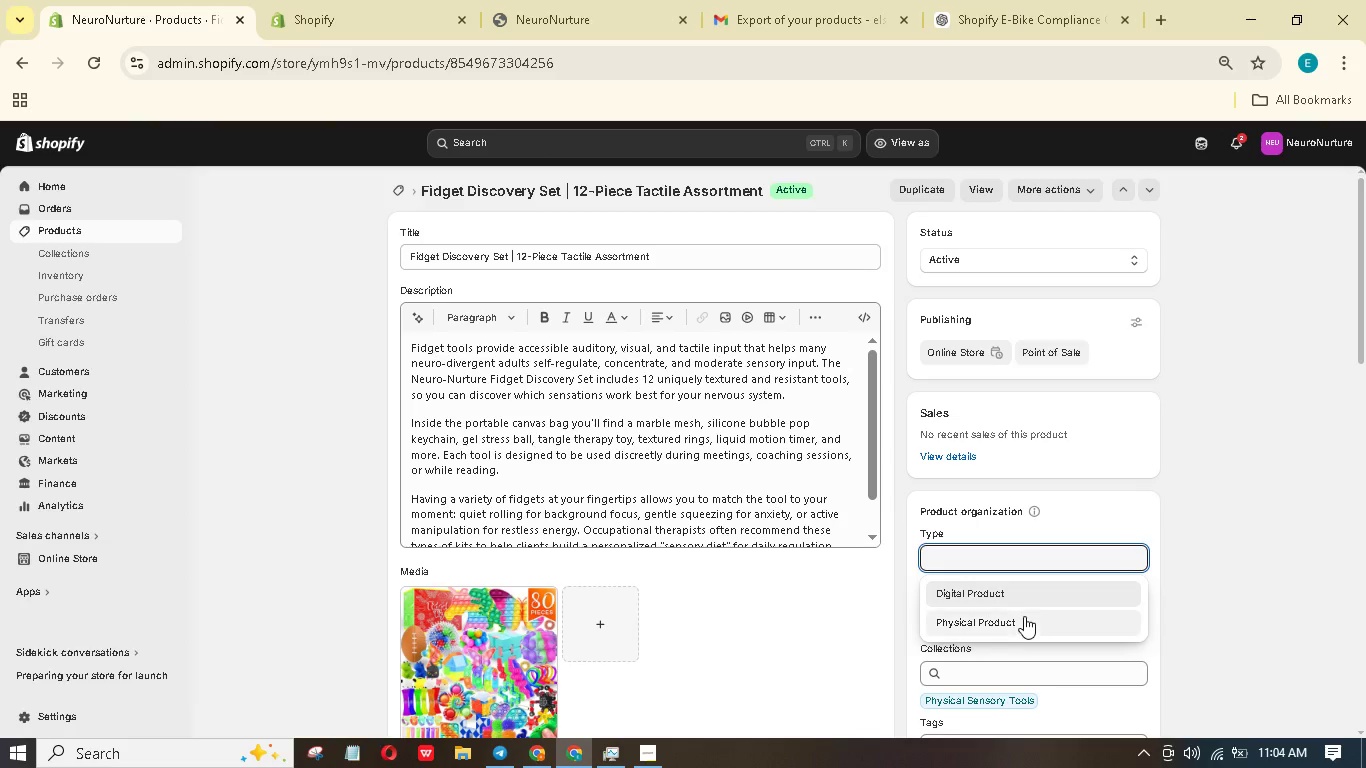 
left_click([1023, 623])
 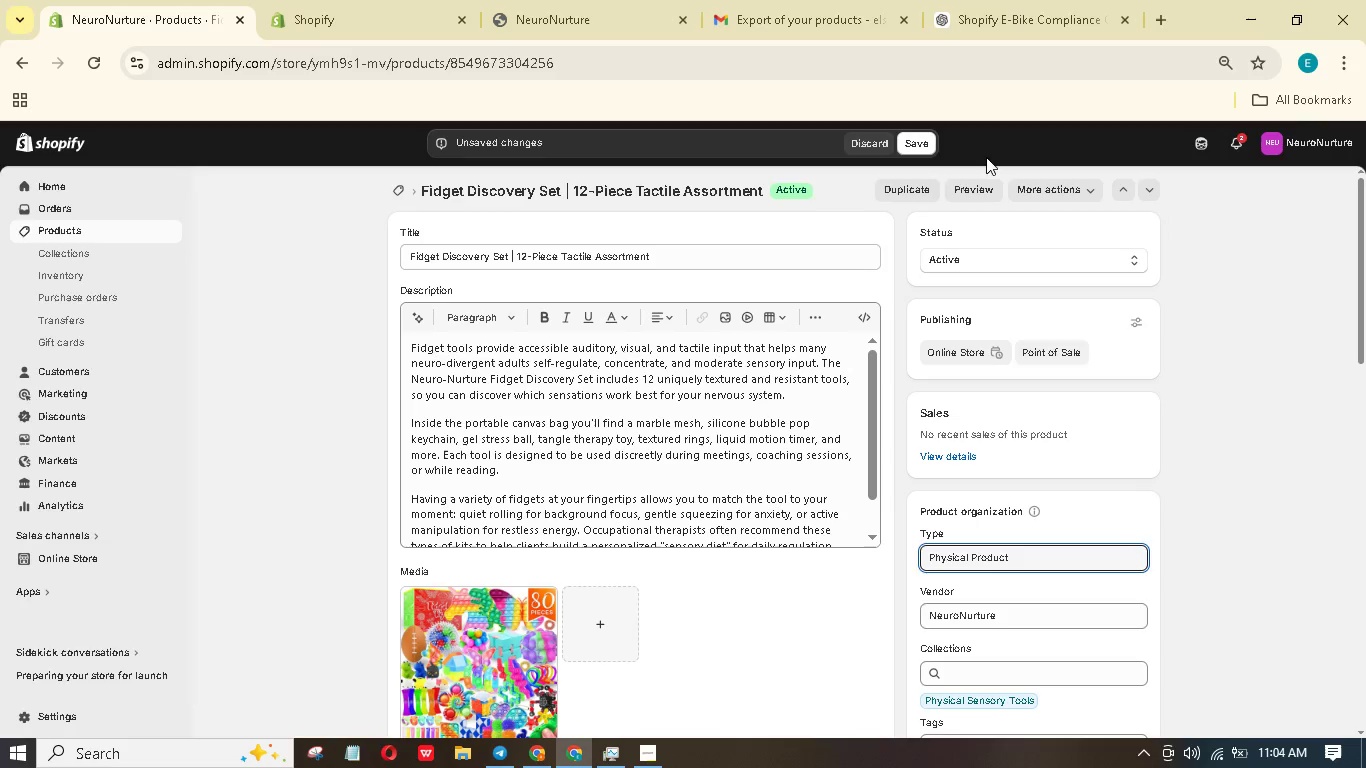 
left_click([912, 142])
 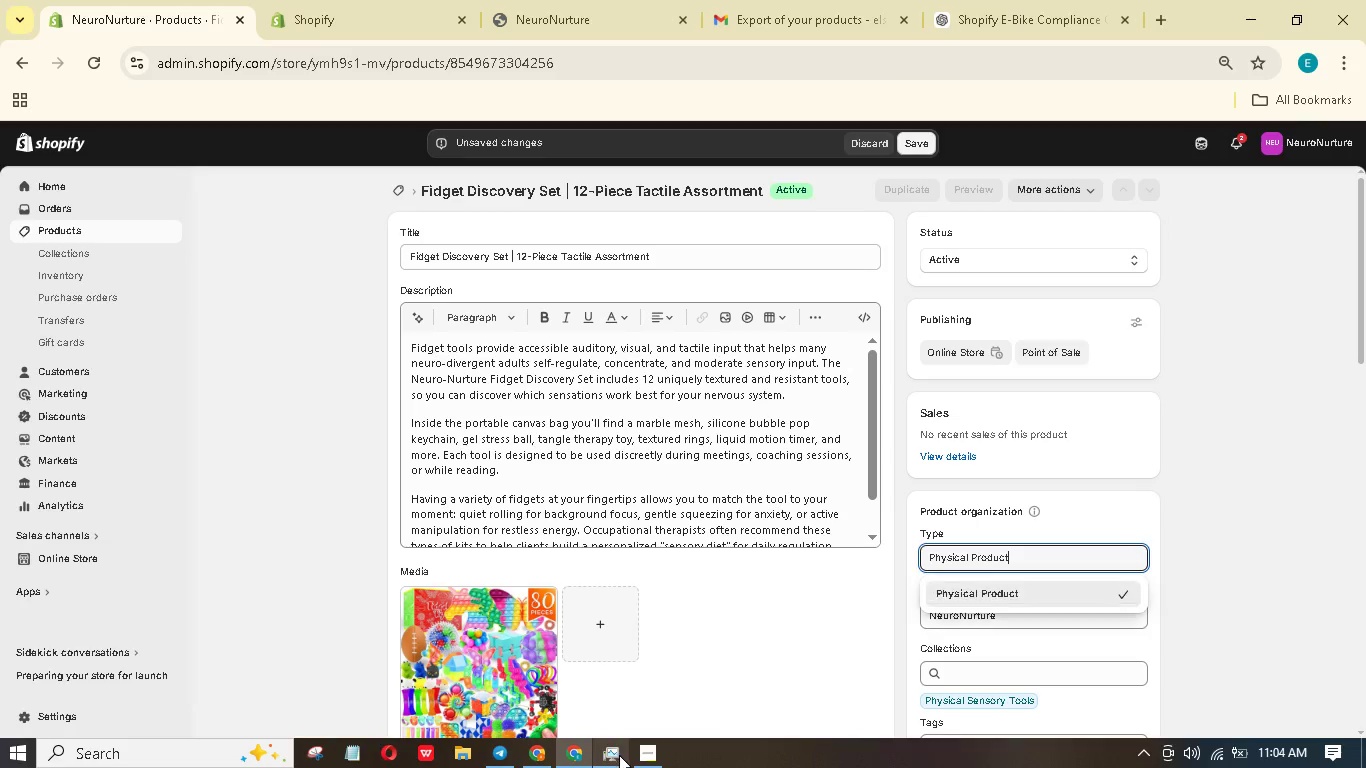 
left_click([643, 753])